 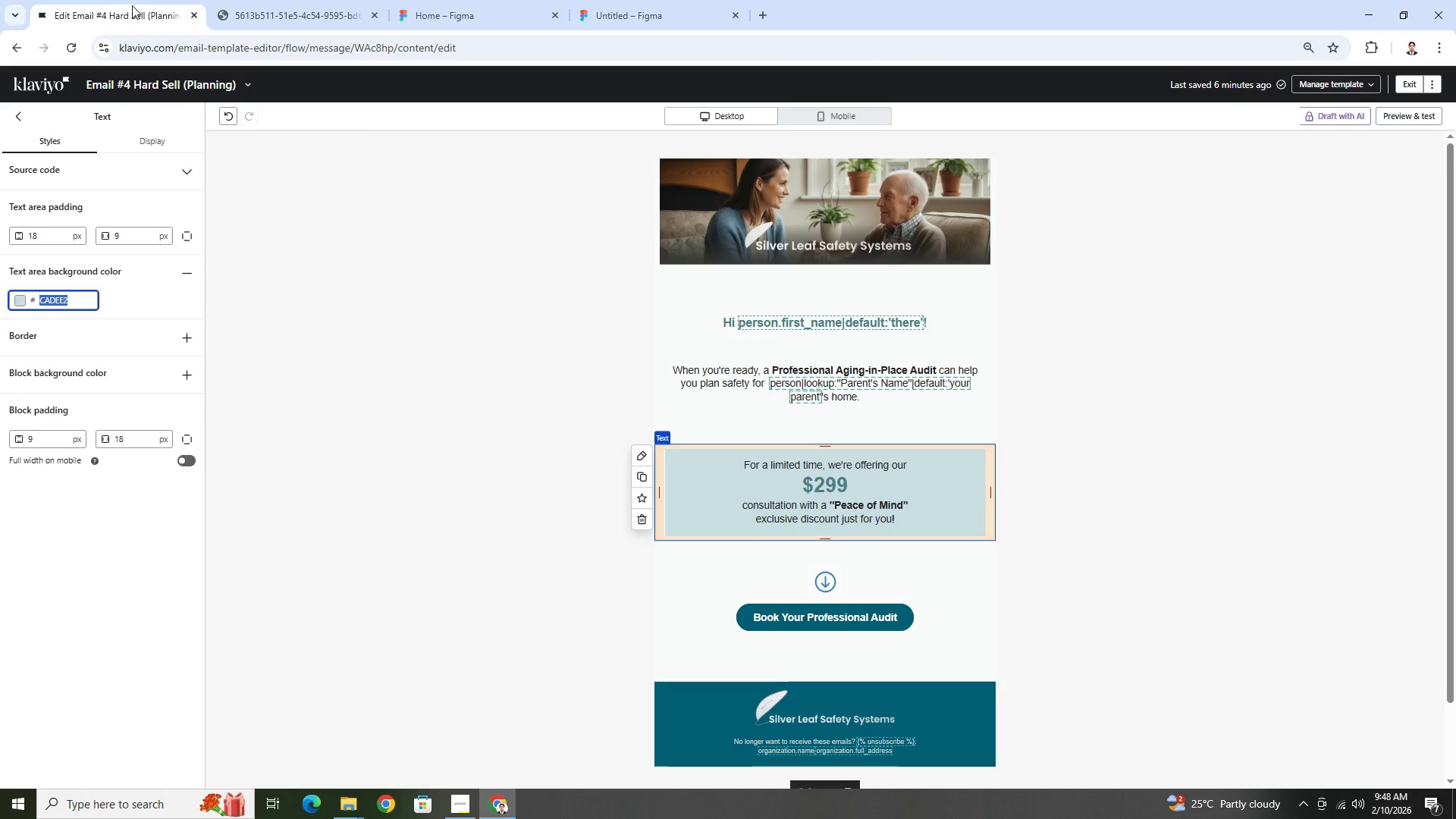 
left_click([843, 487])
 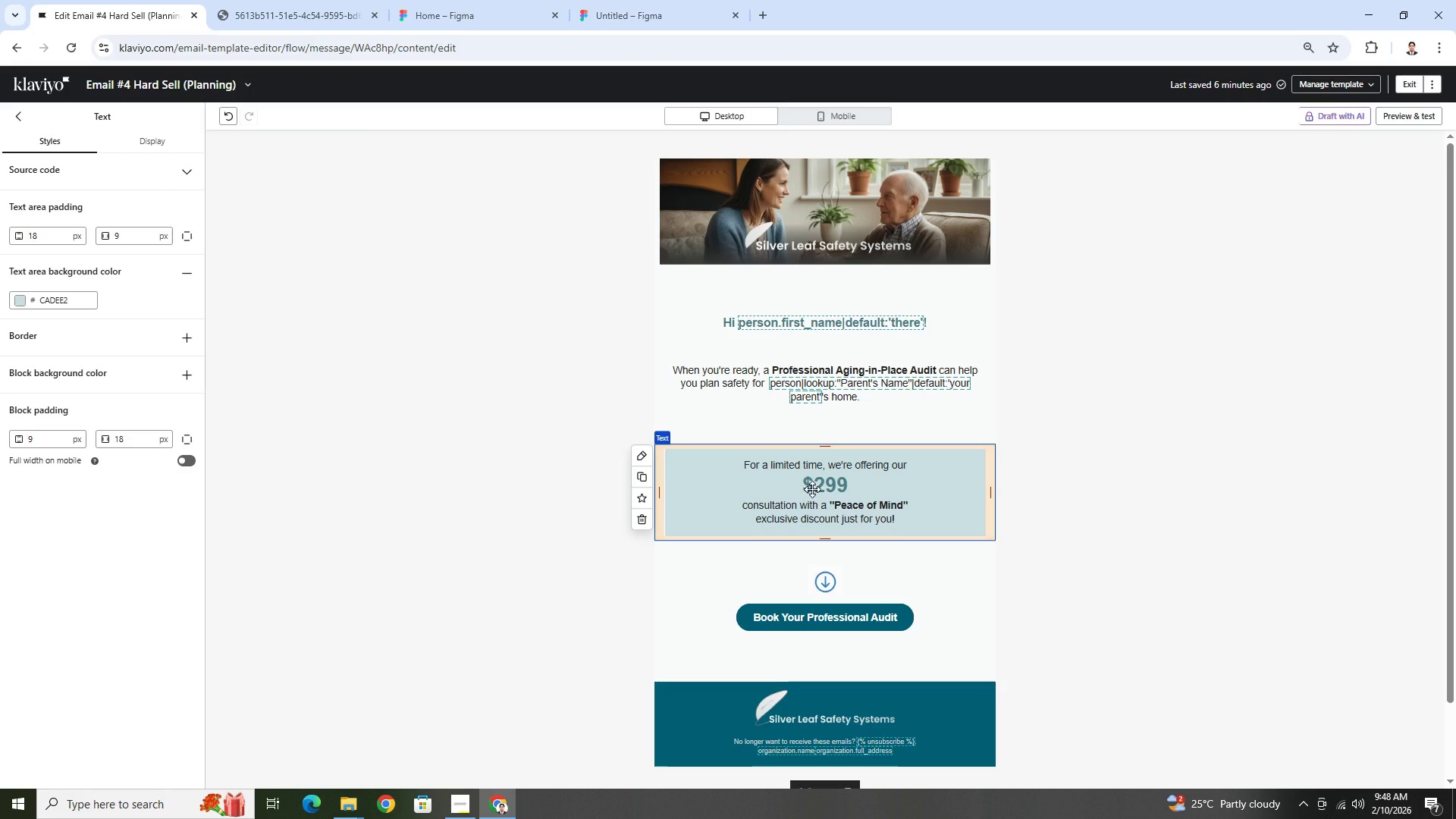 
double_click([812, 489])
 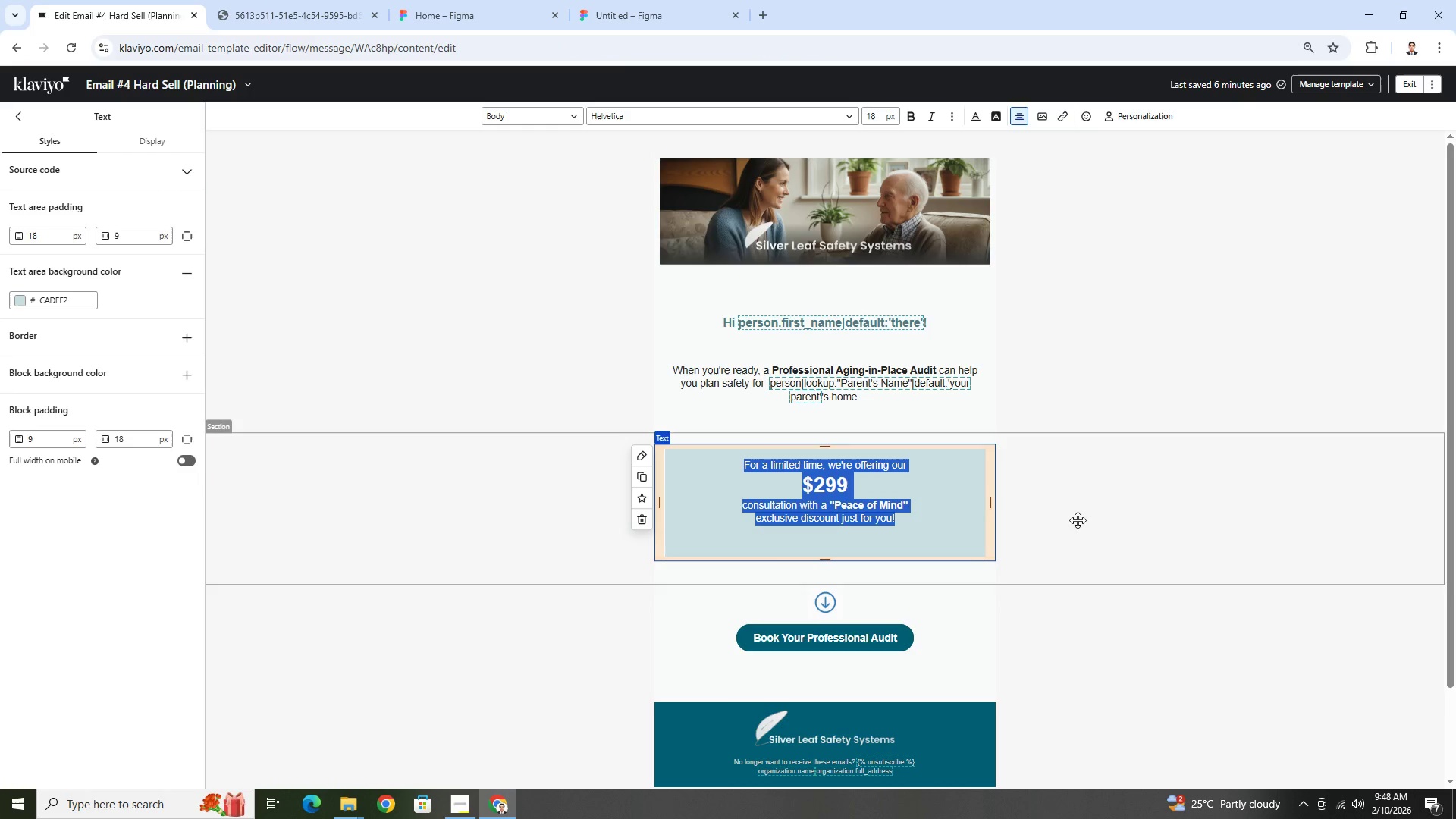 
left_click([1080, 527])
 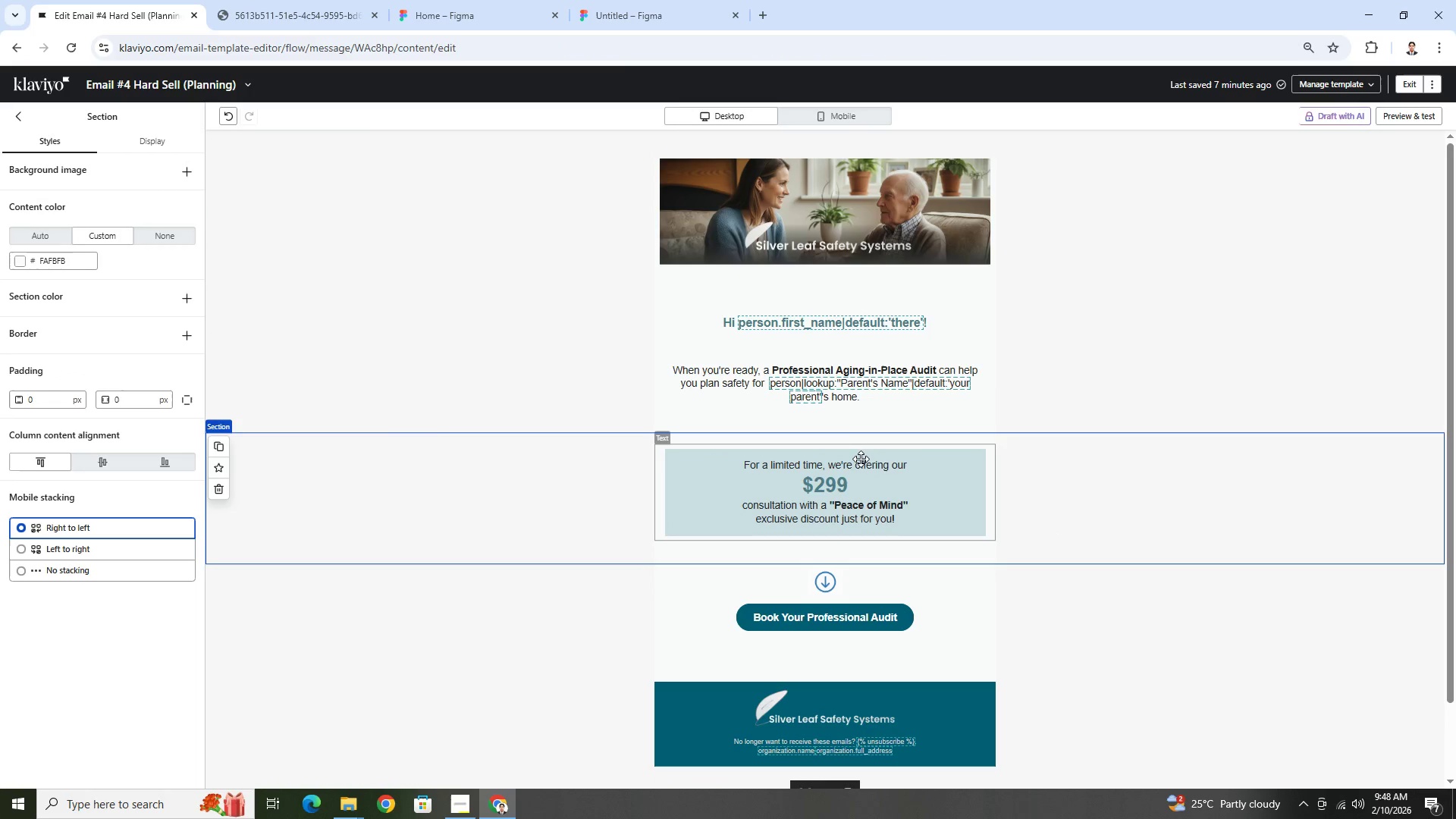 
double_click([864, 479])
 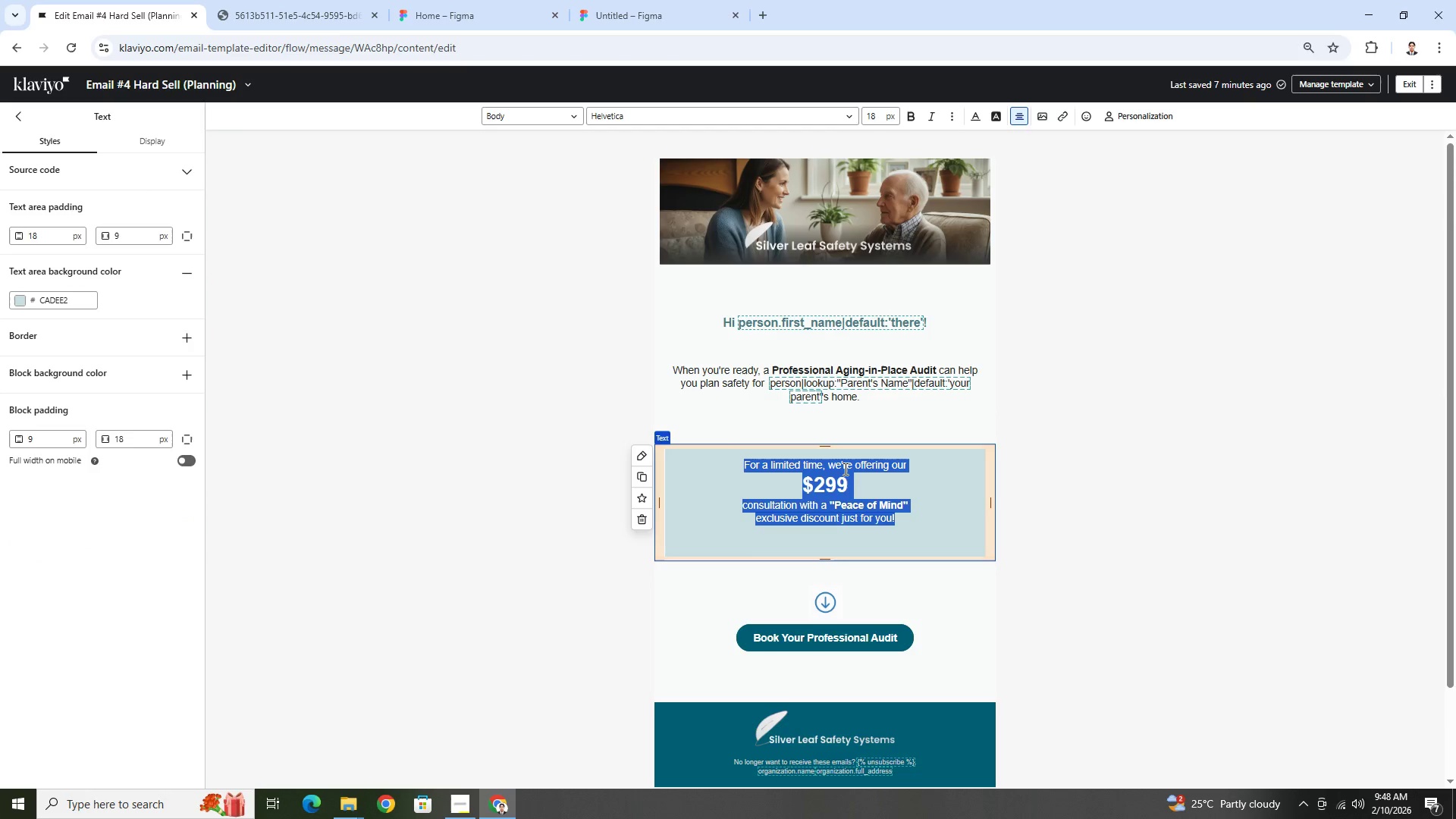 
left_click([849, 475])
 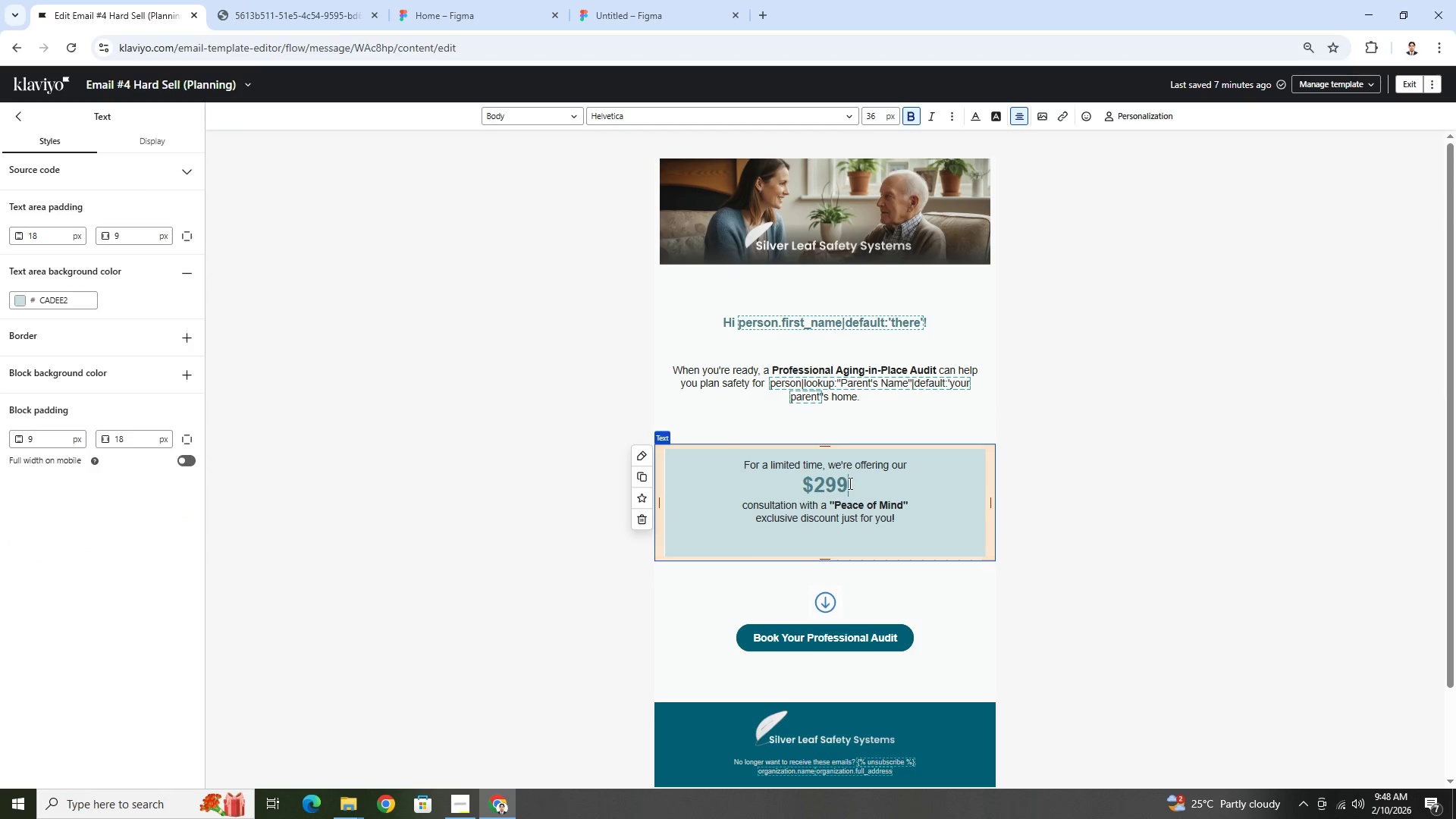 
left_click_drag(start_coordinate=[849, 483], to_coordinate=[795, 482])
 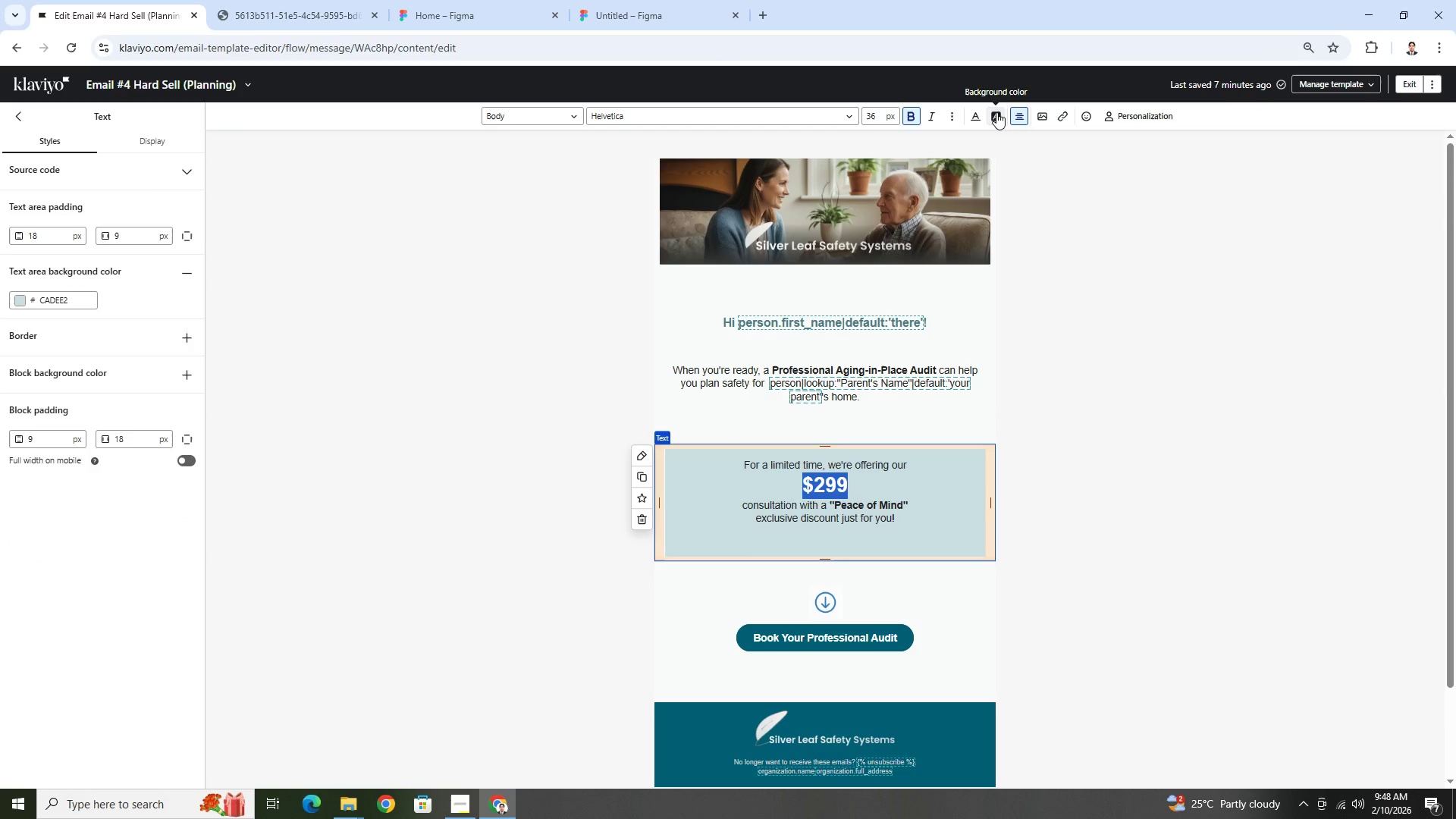 
left_click([981, 113])
 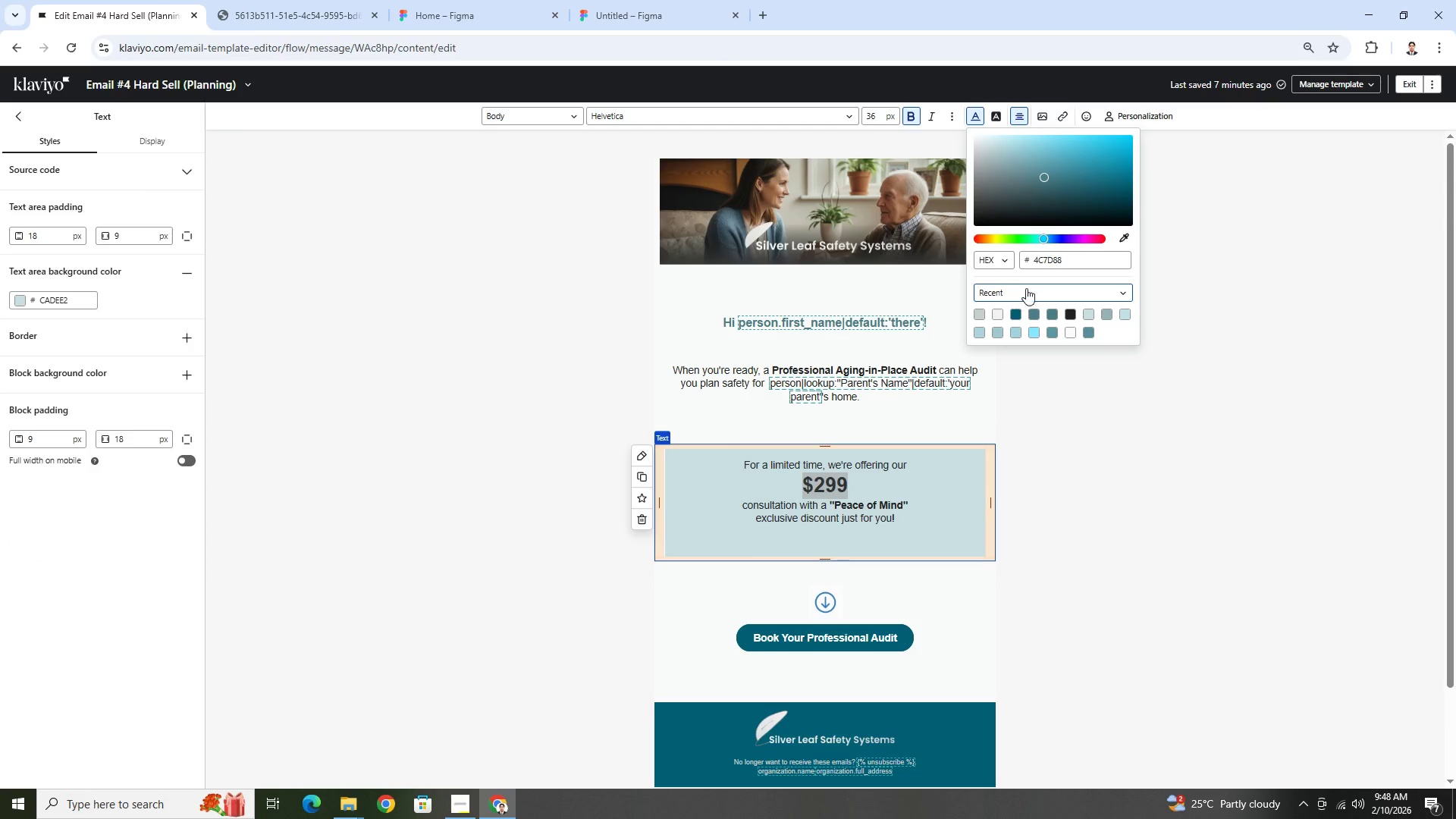 
double_click([1057, 262])
 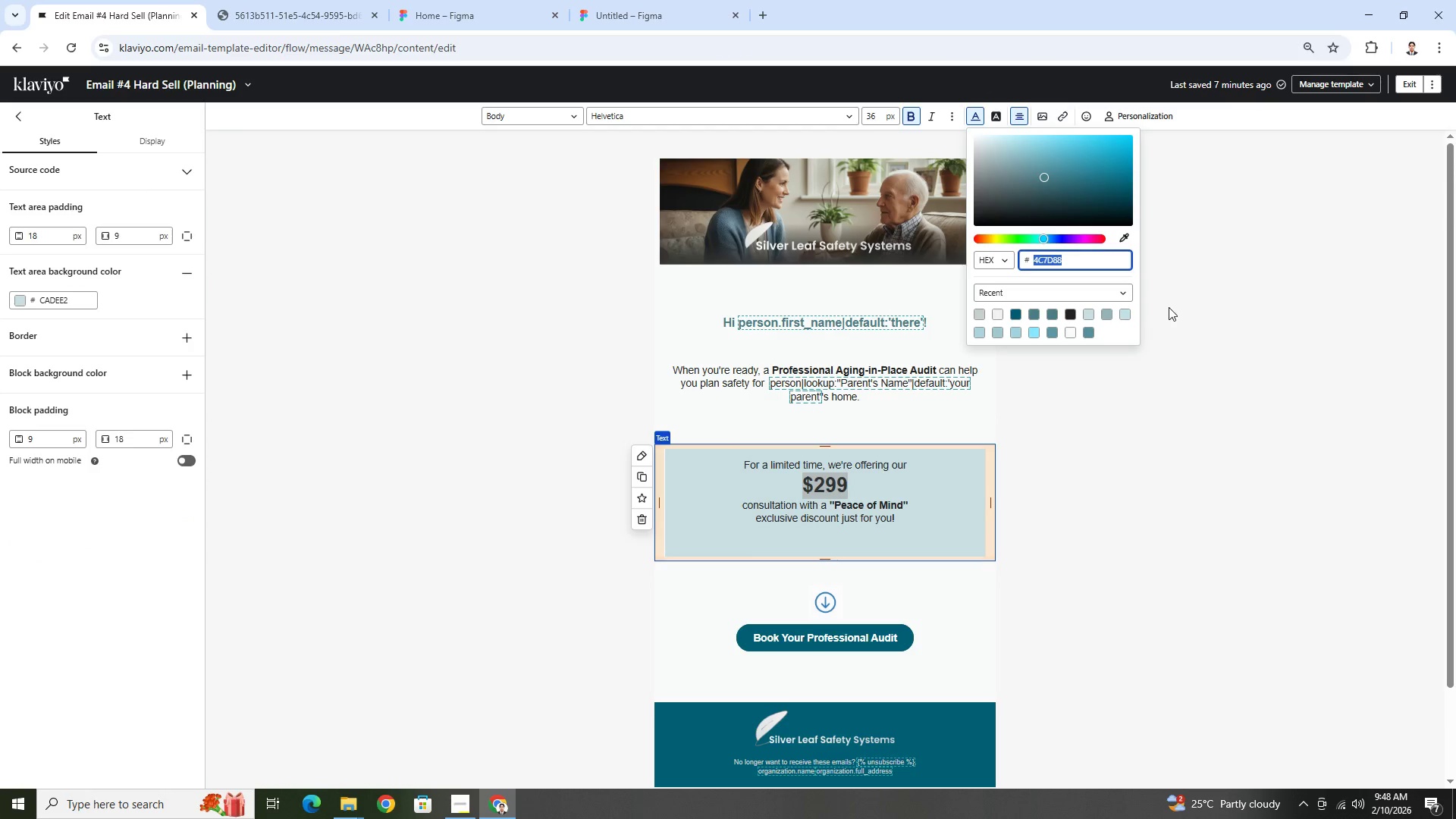 
key(Control+C)
 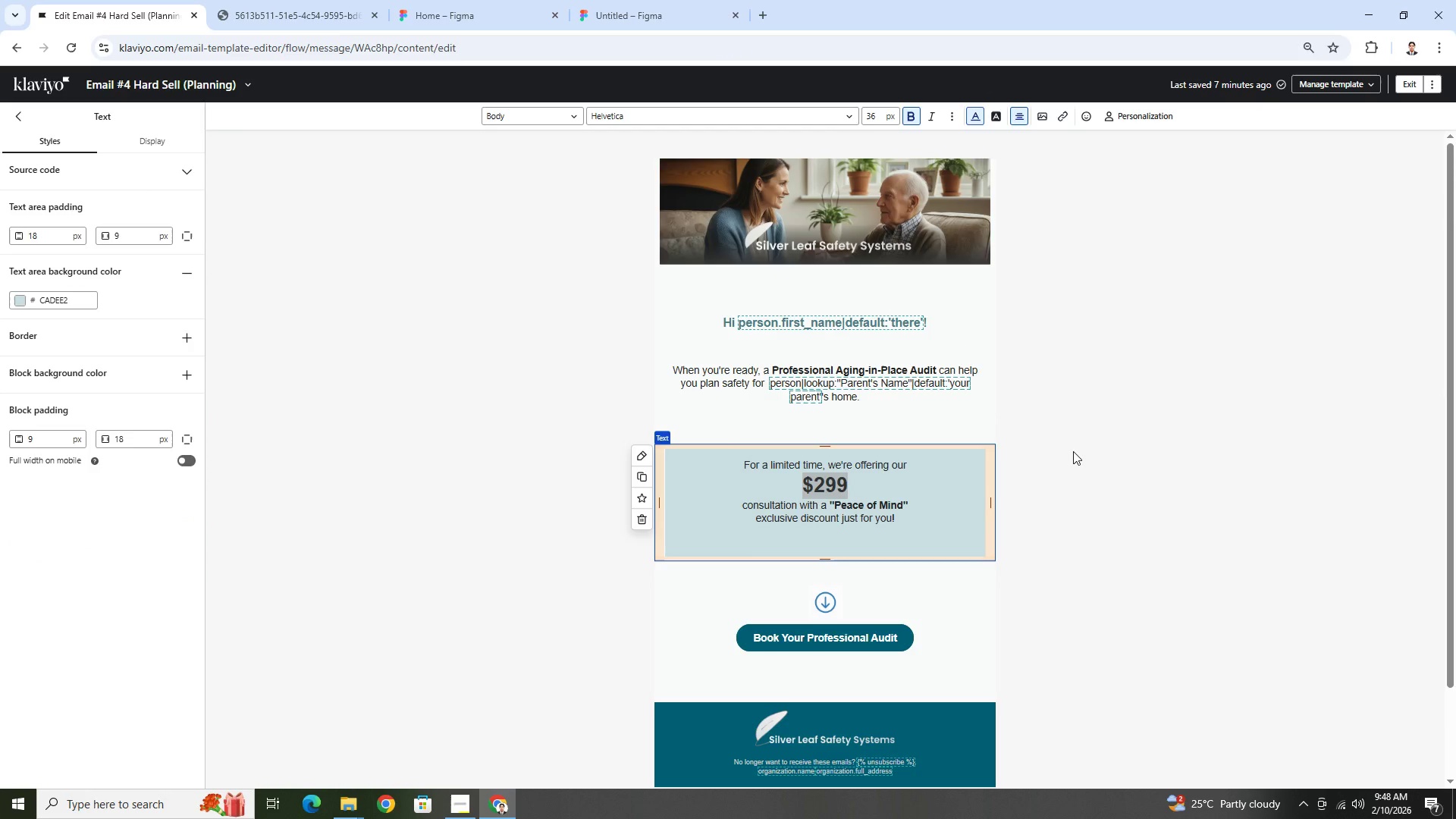 
left_click([1073, 451])
 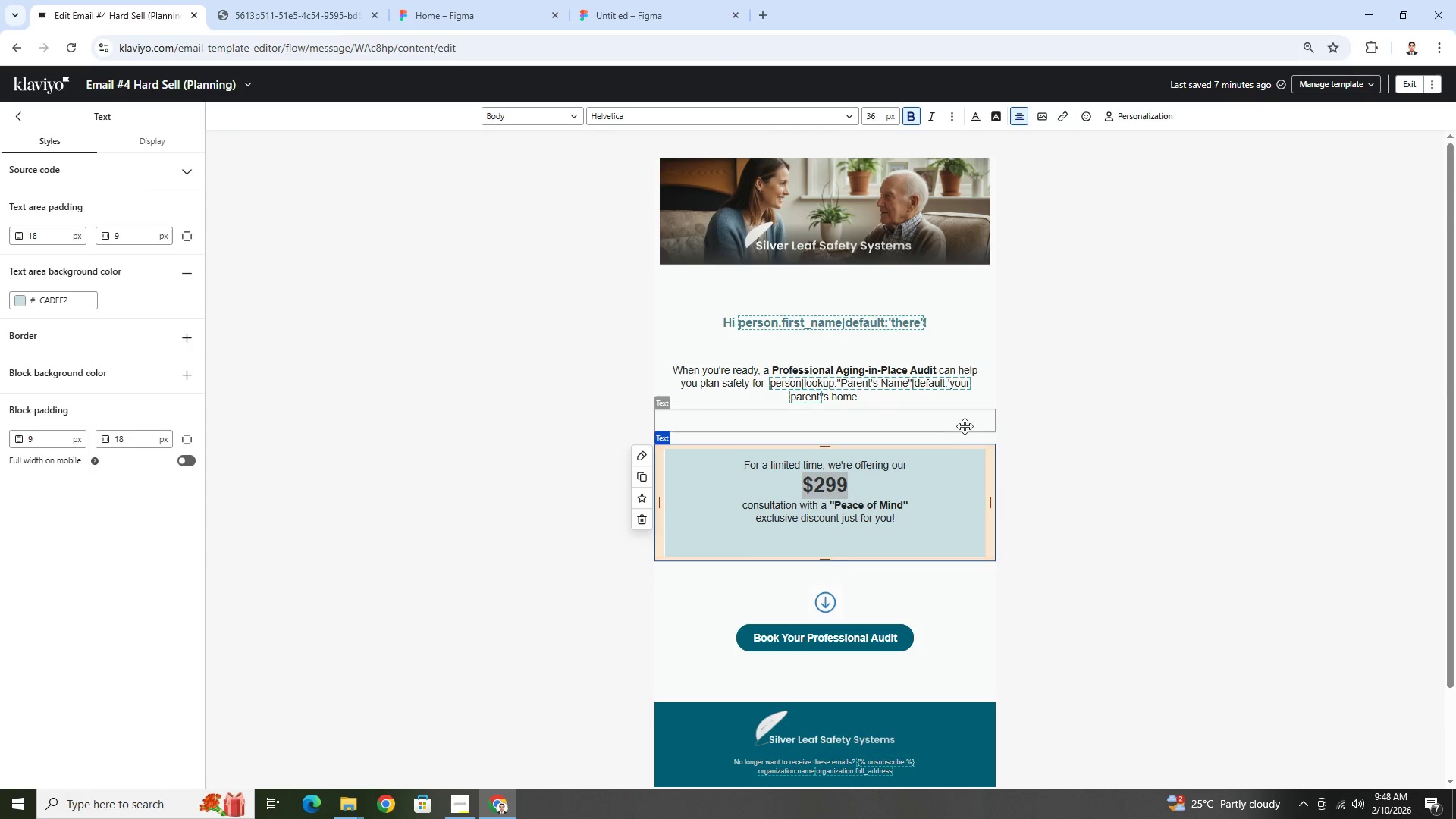 
left_click([964, 425])
 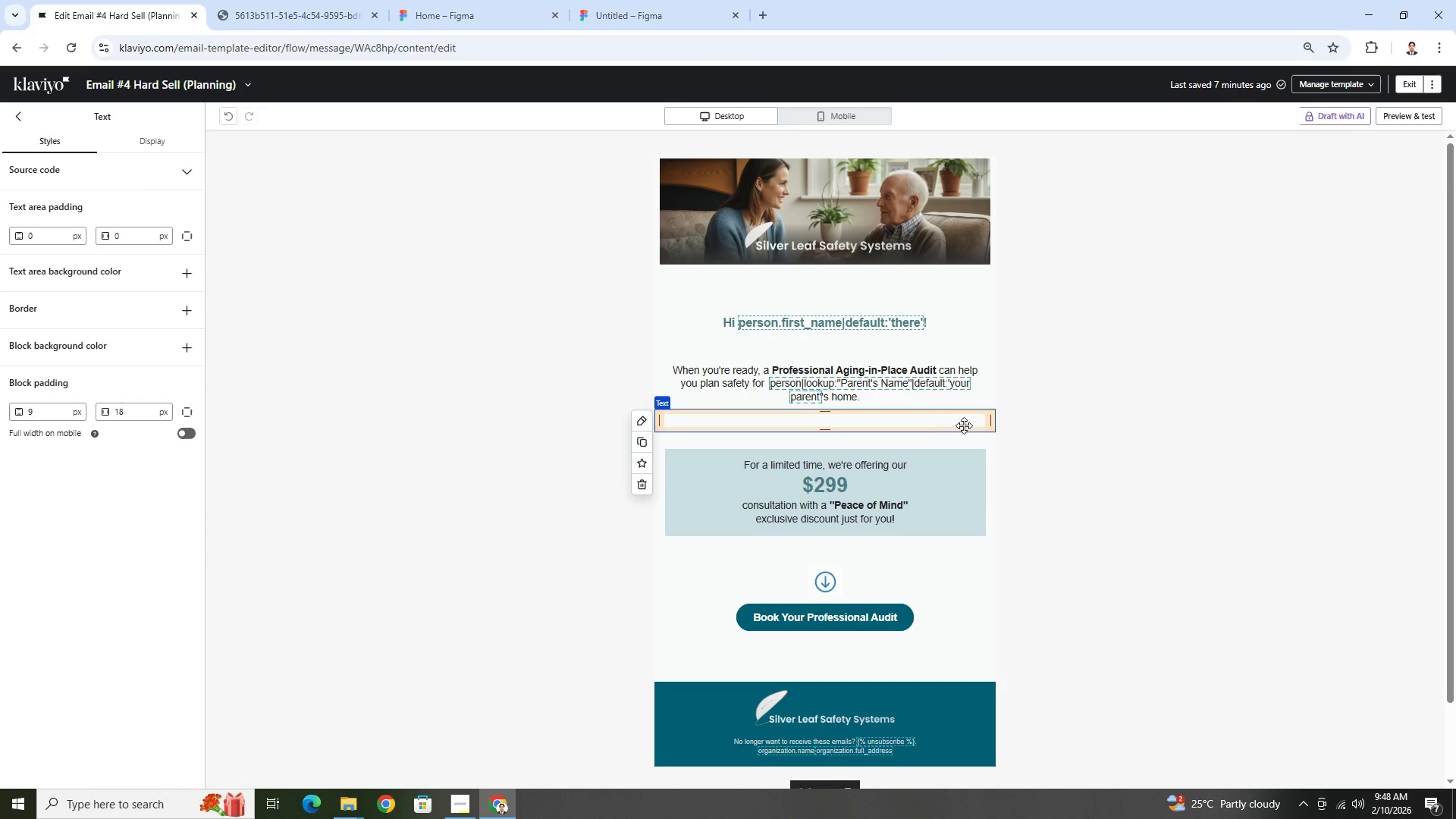 
key(Alt+AltLeft)
 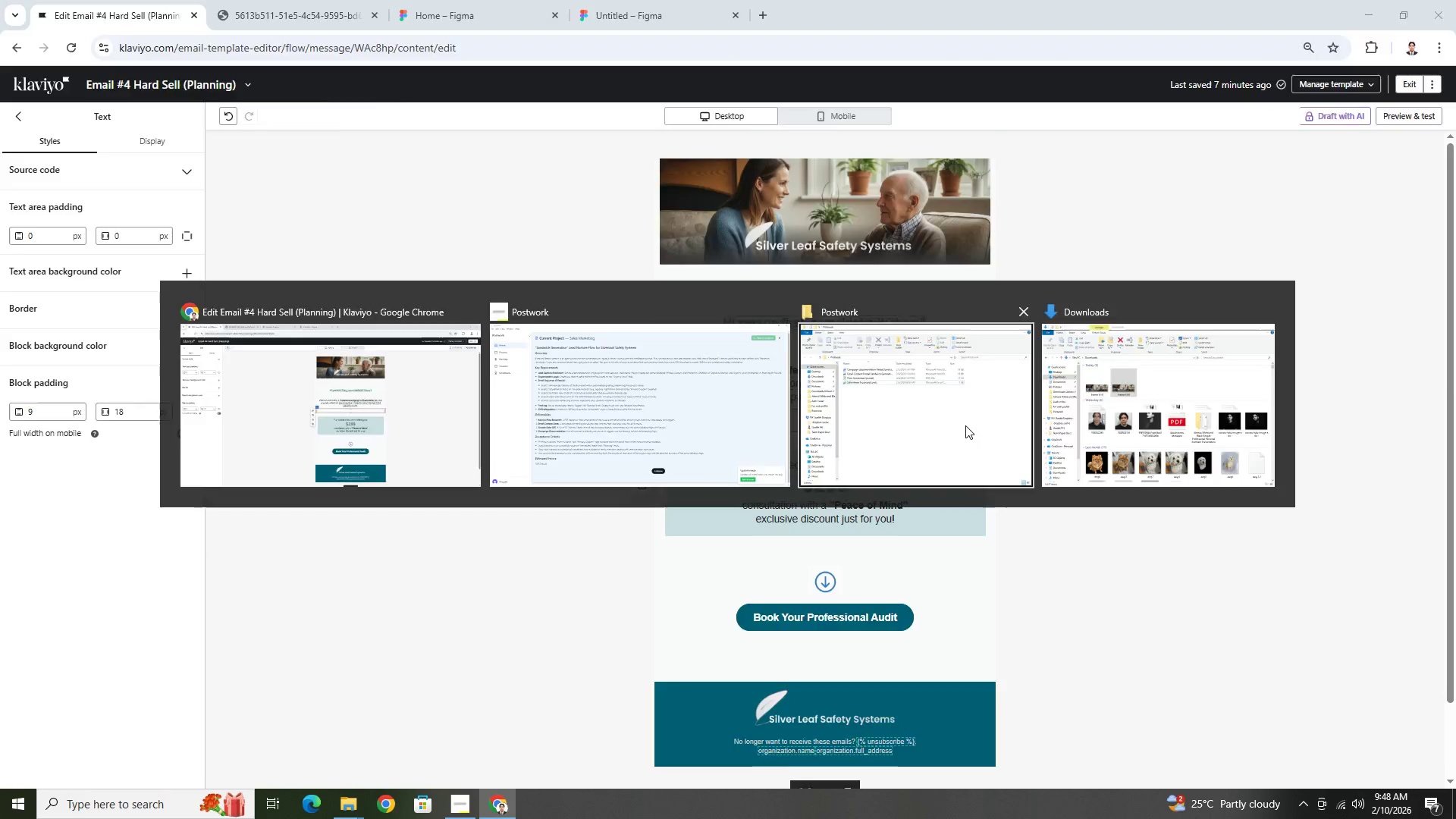 
key(Alt+Tab)